 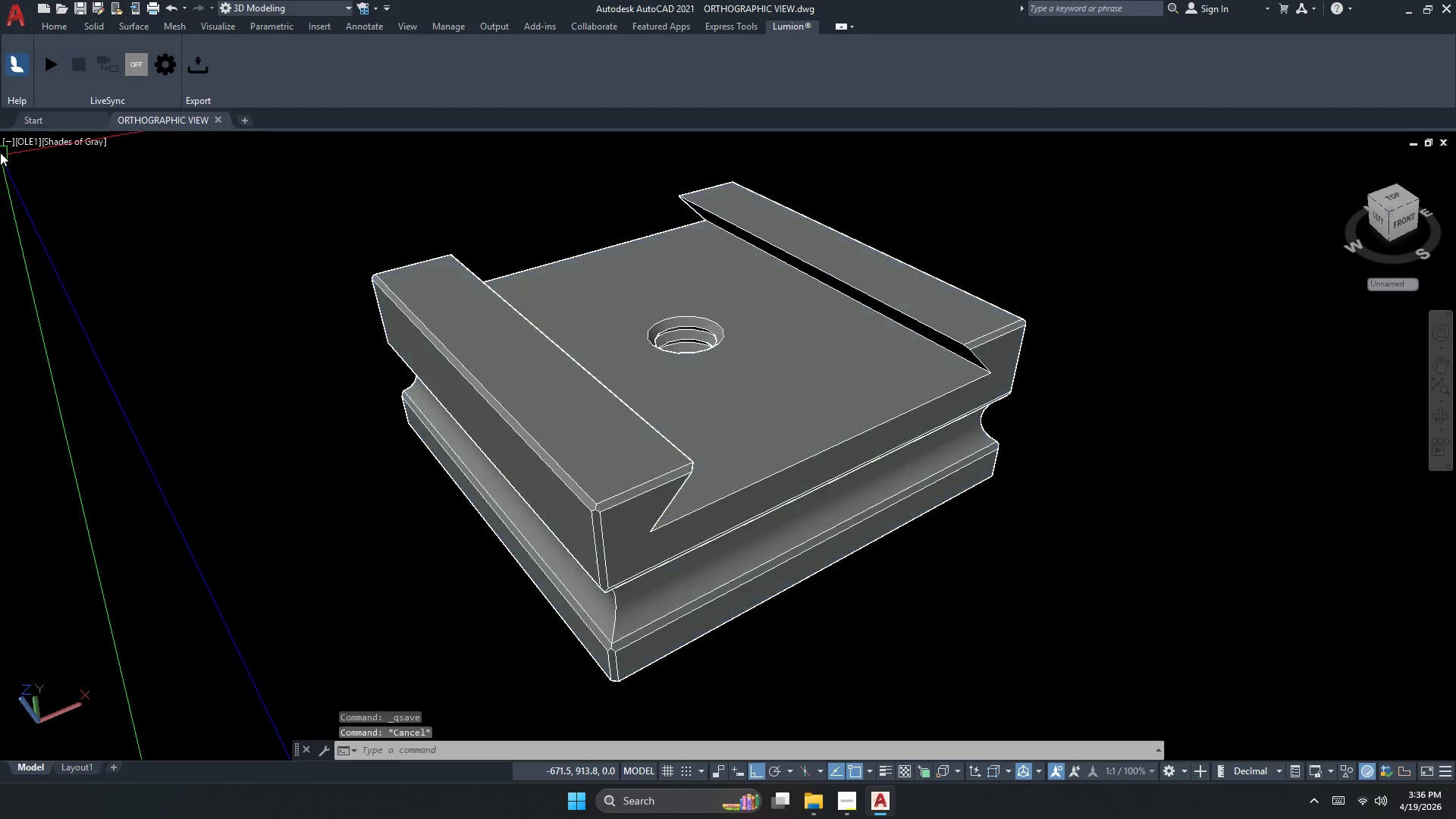 
key(Escape)
 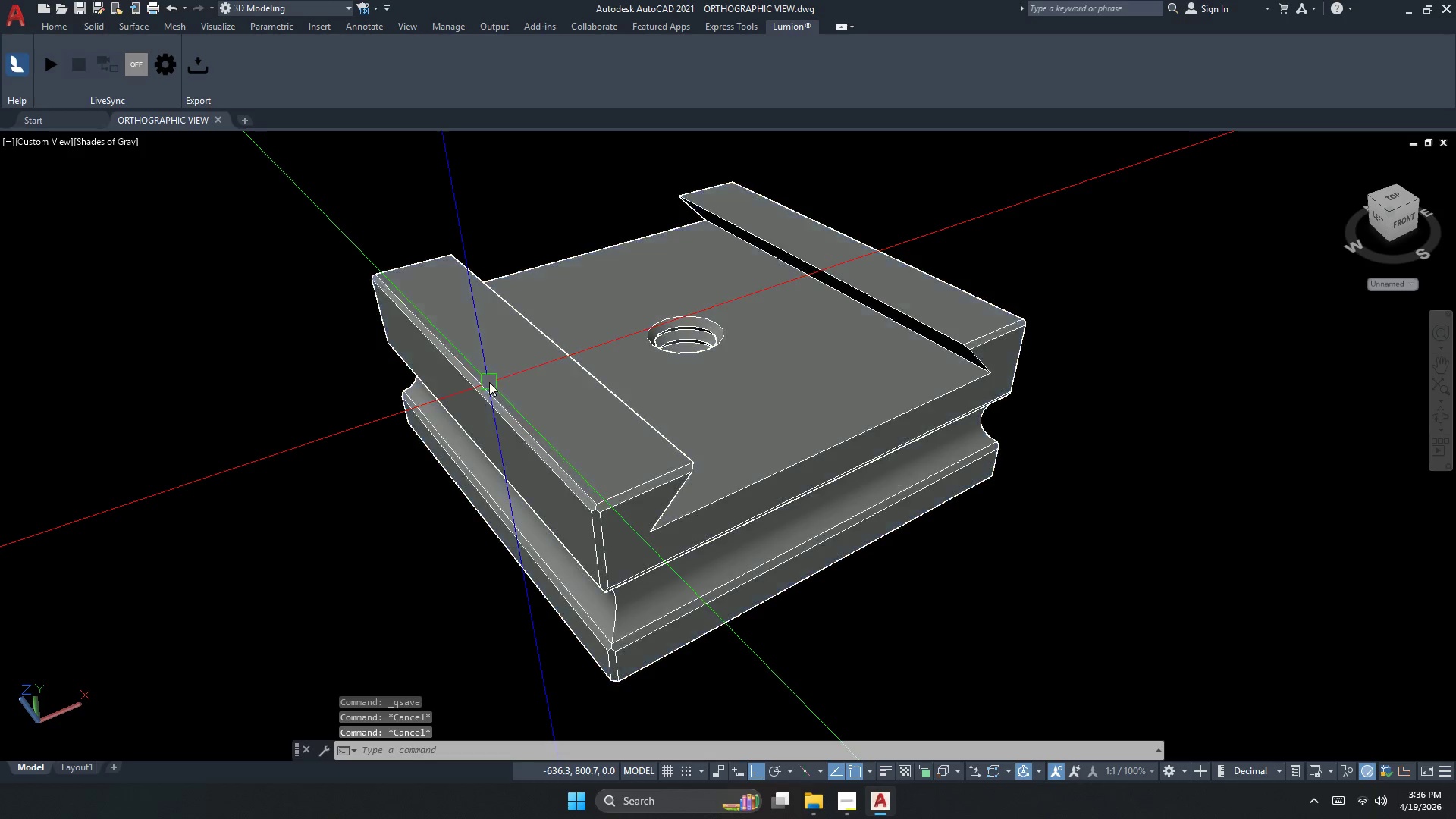 
key(Control+ControlLeft)
 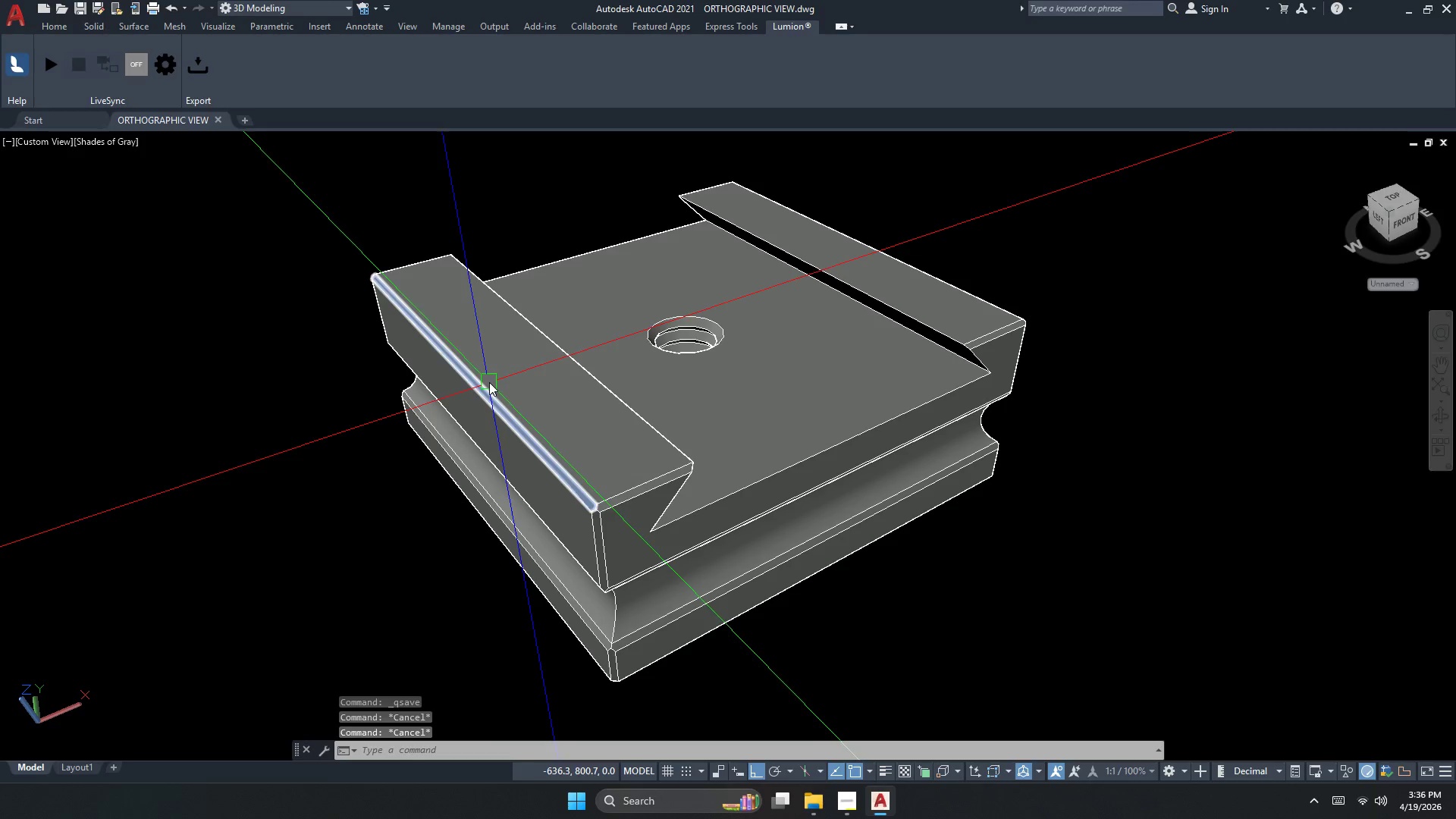 
key(Control+S)
 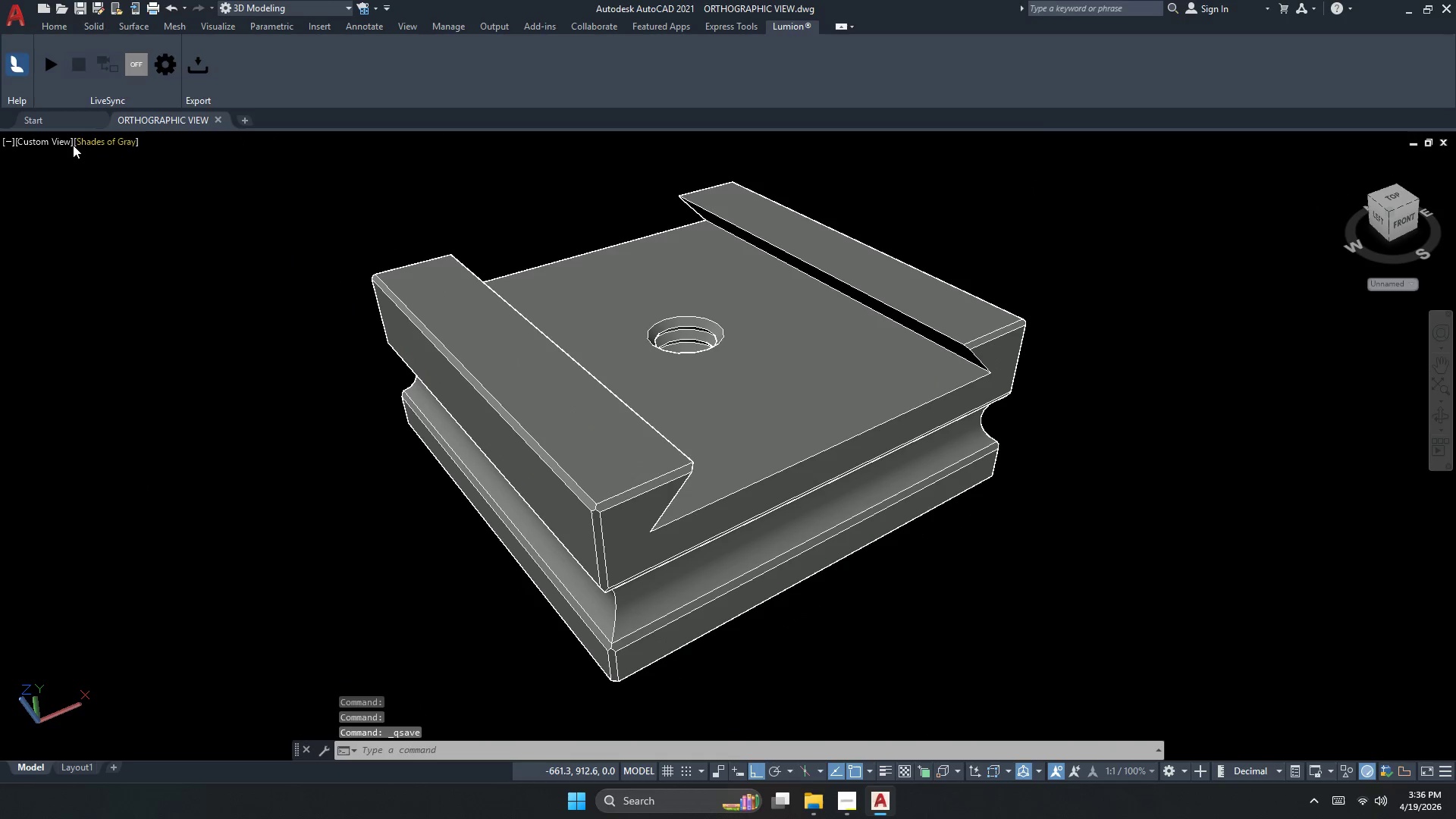 
left_click([216, 119])
 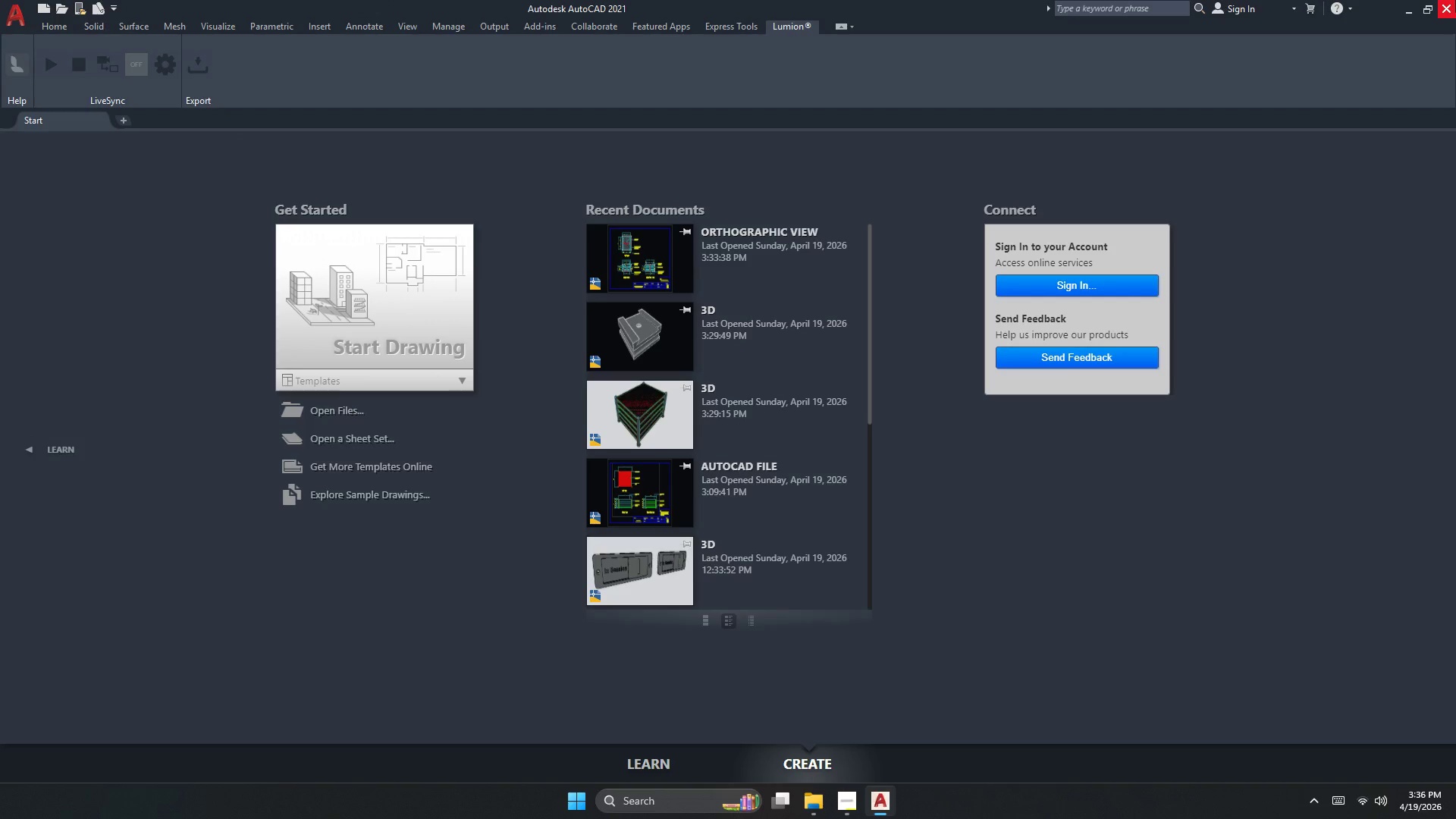 
left_click([1455, 0])